 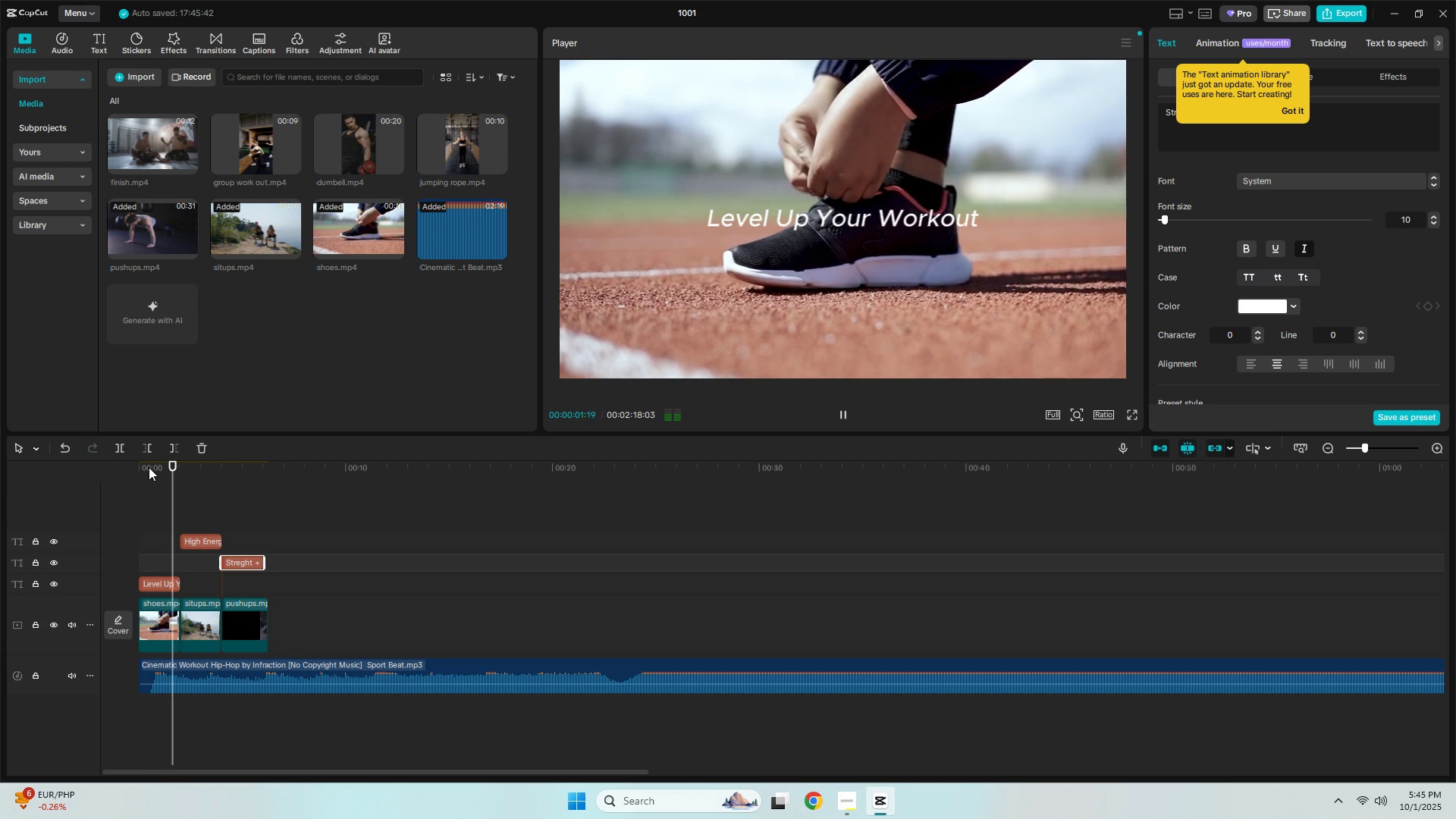 
key(Space)
 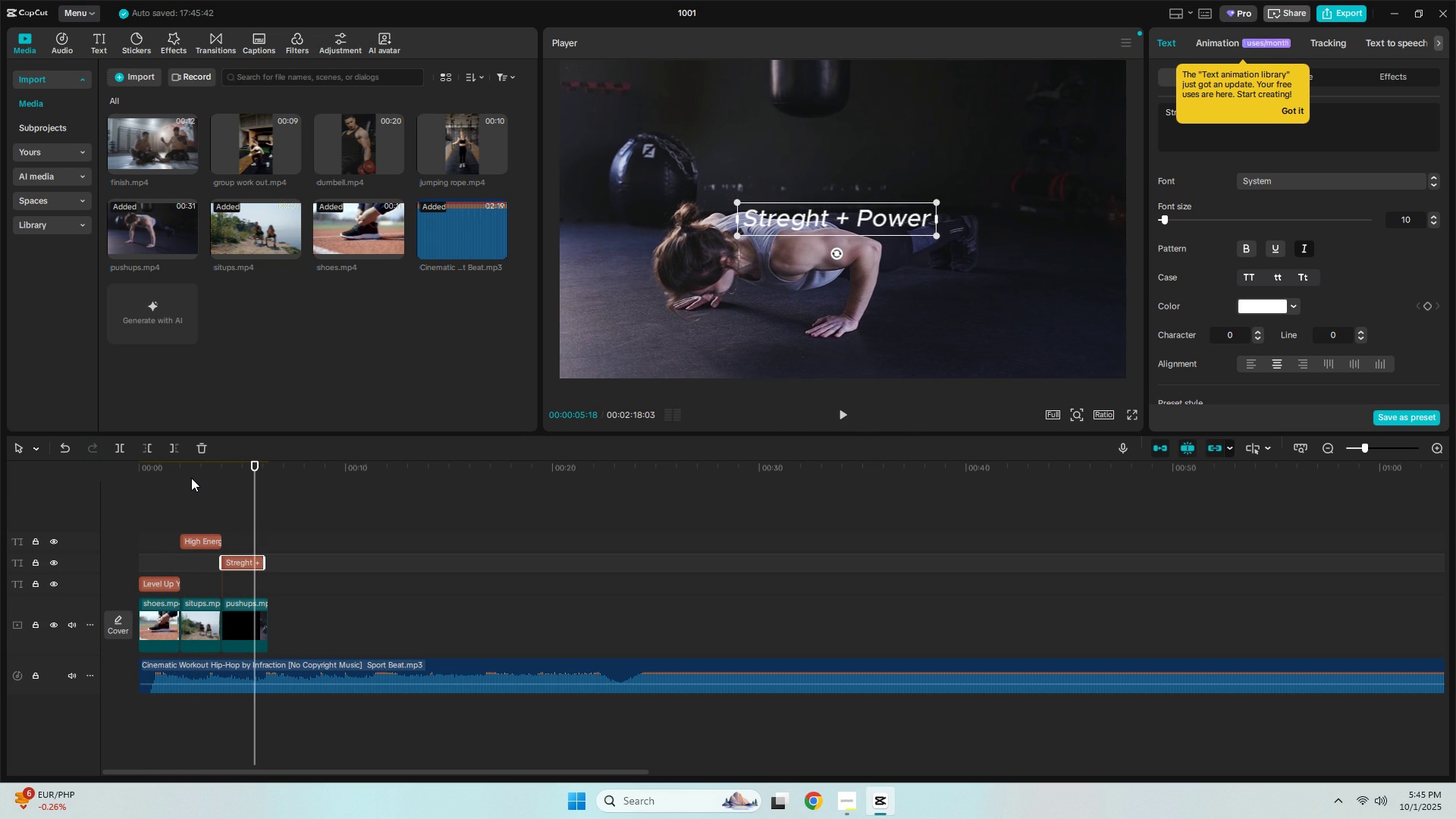 
key(Space)
 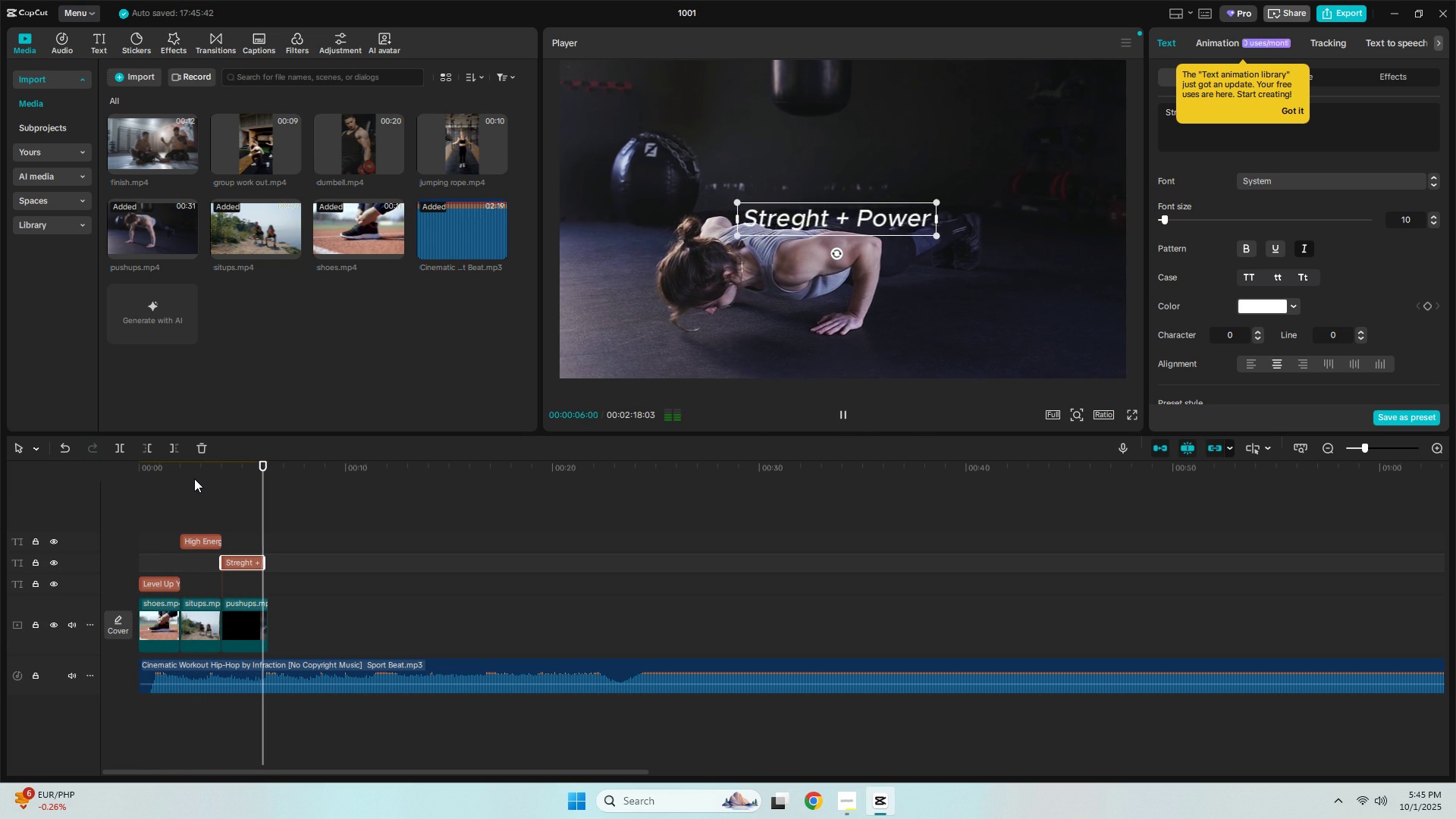 
key(Space)
 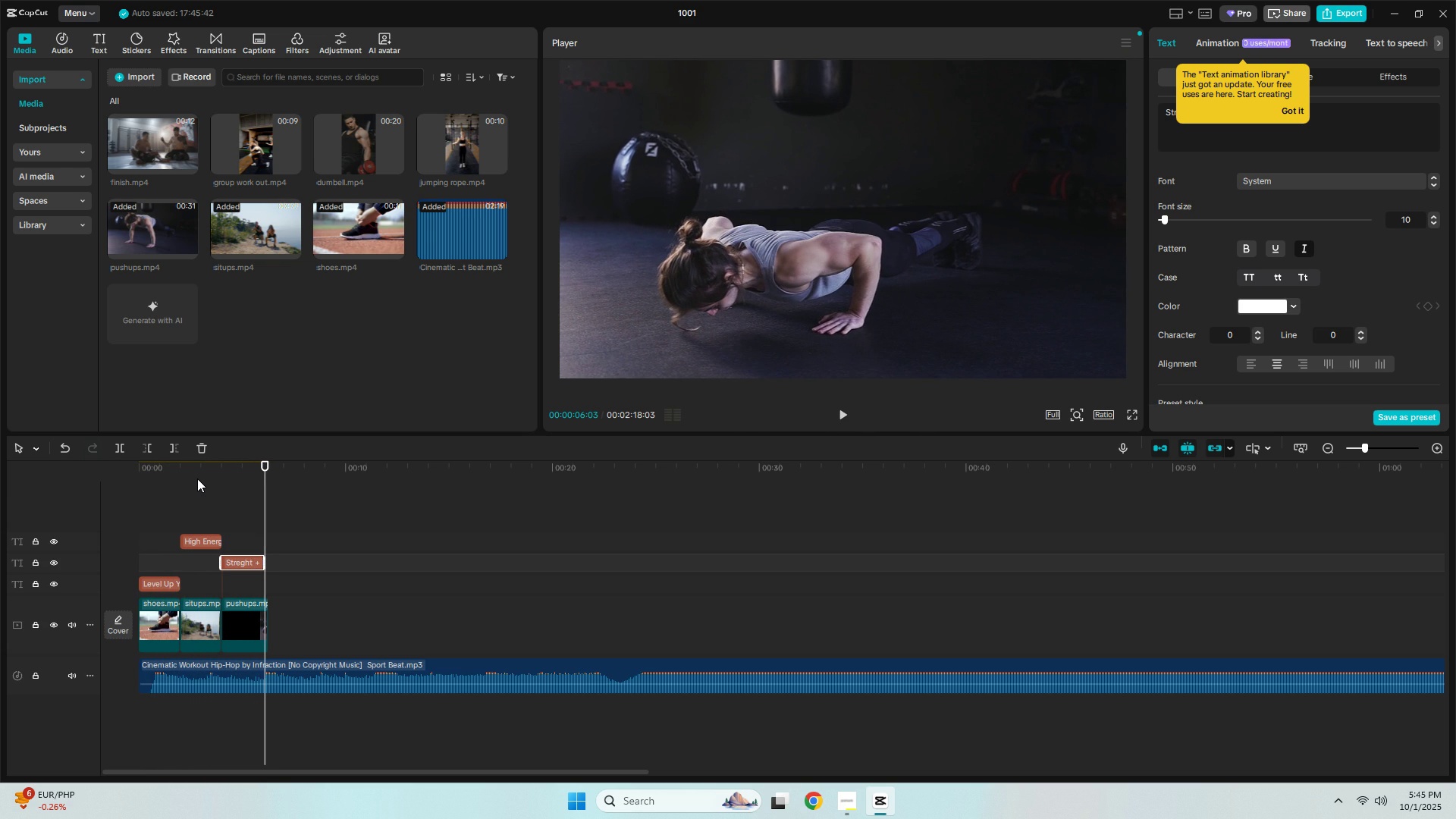 
key(Space)
 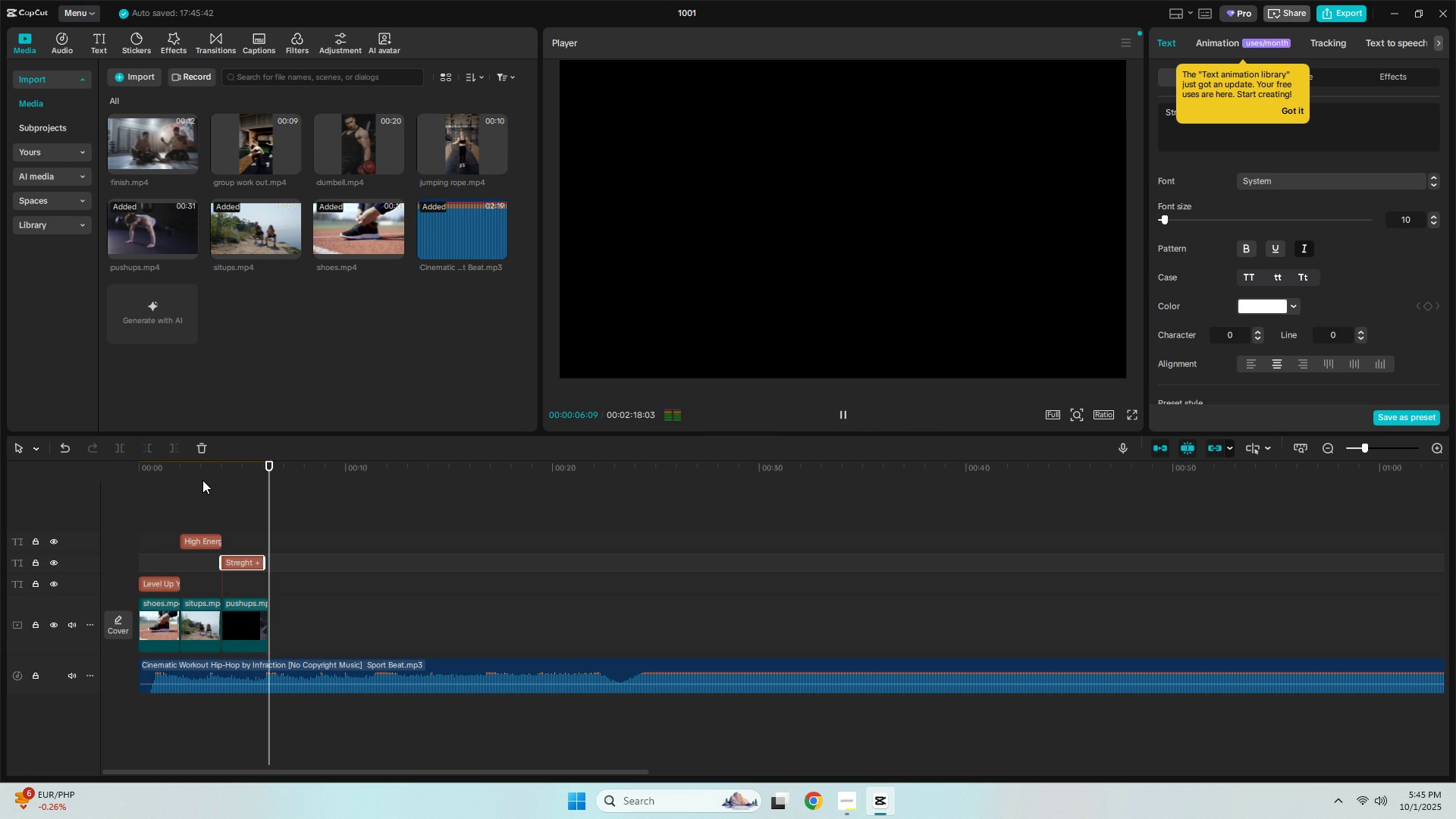 
key(Space)